 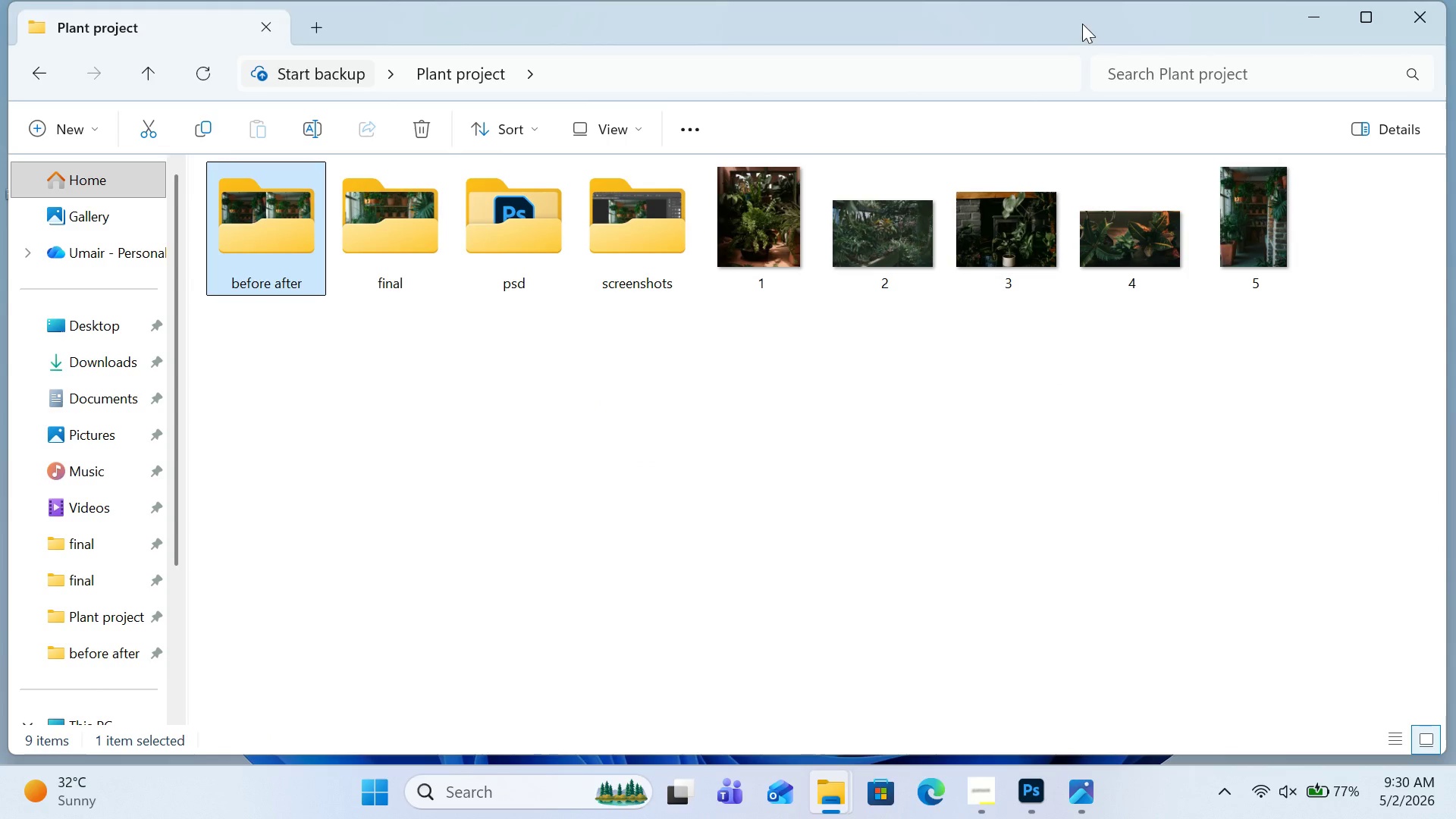 
double_click([508, 253])
 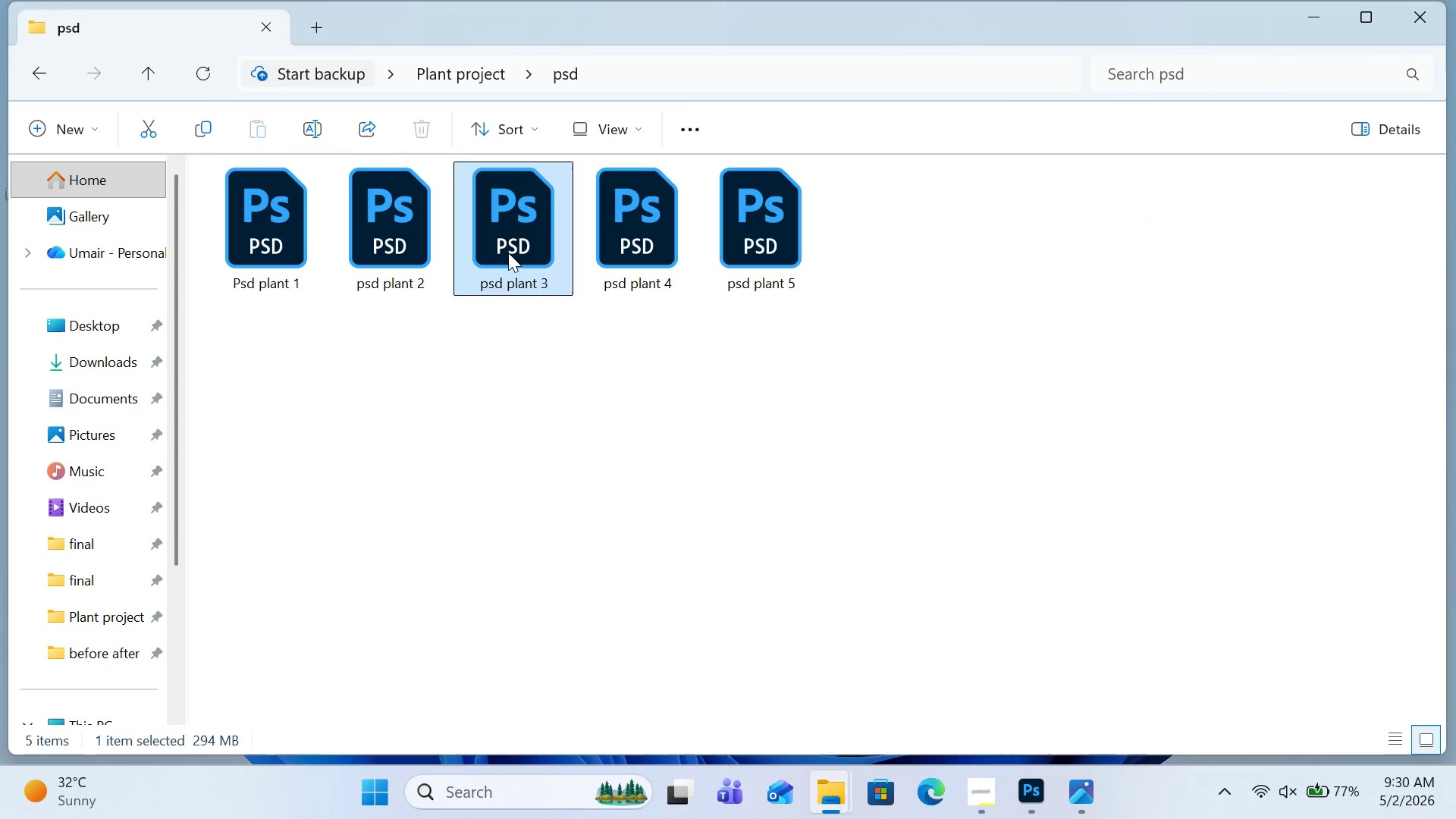 
double_click([508, 253])
 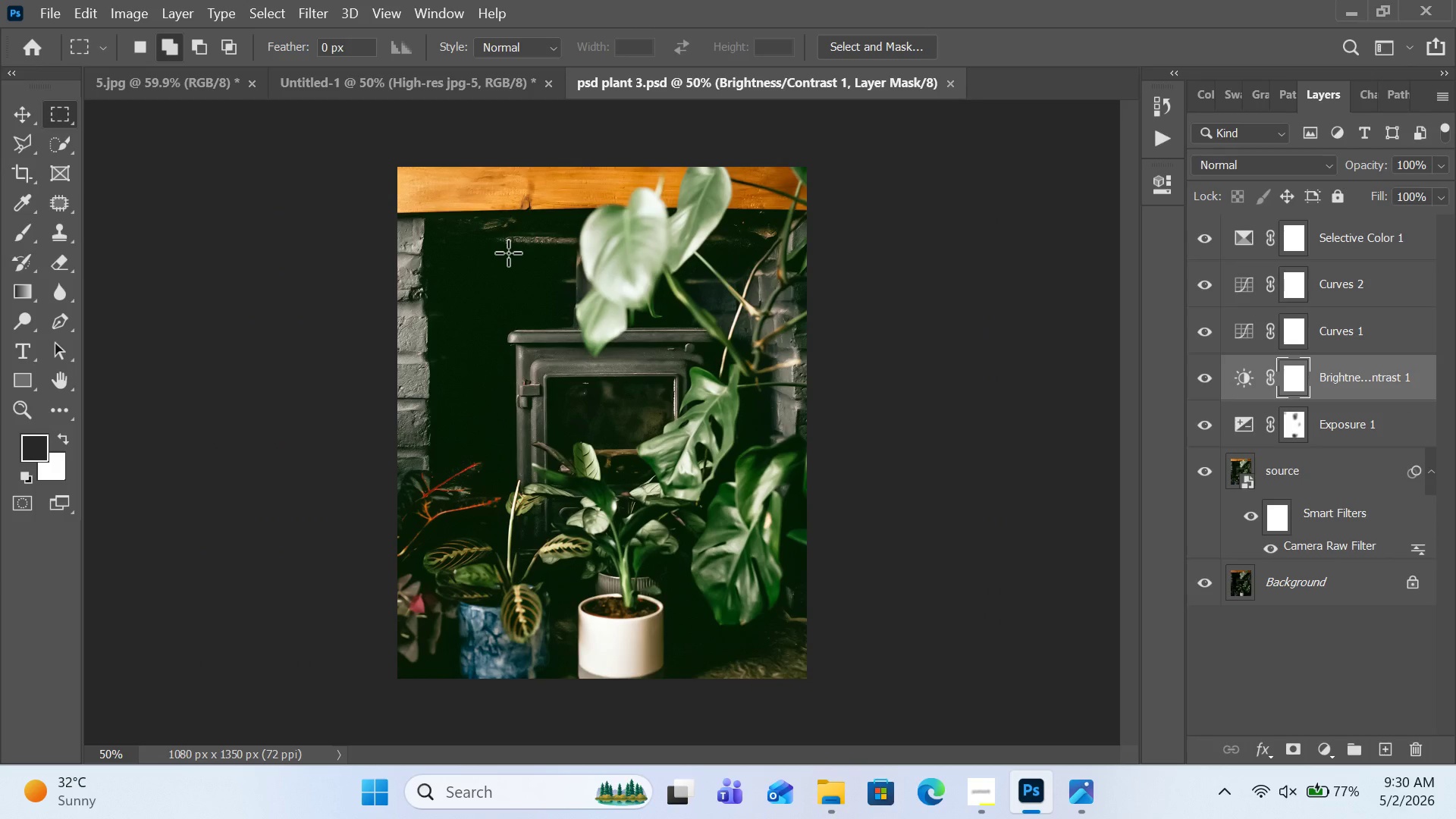 
wait(6.06)
 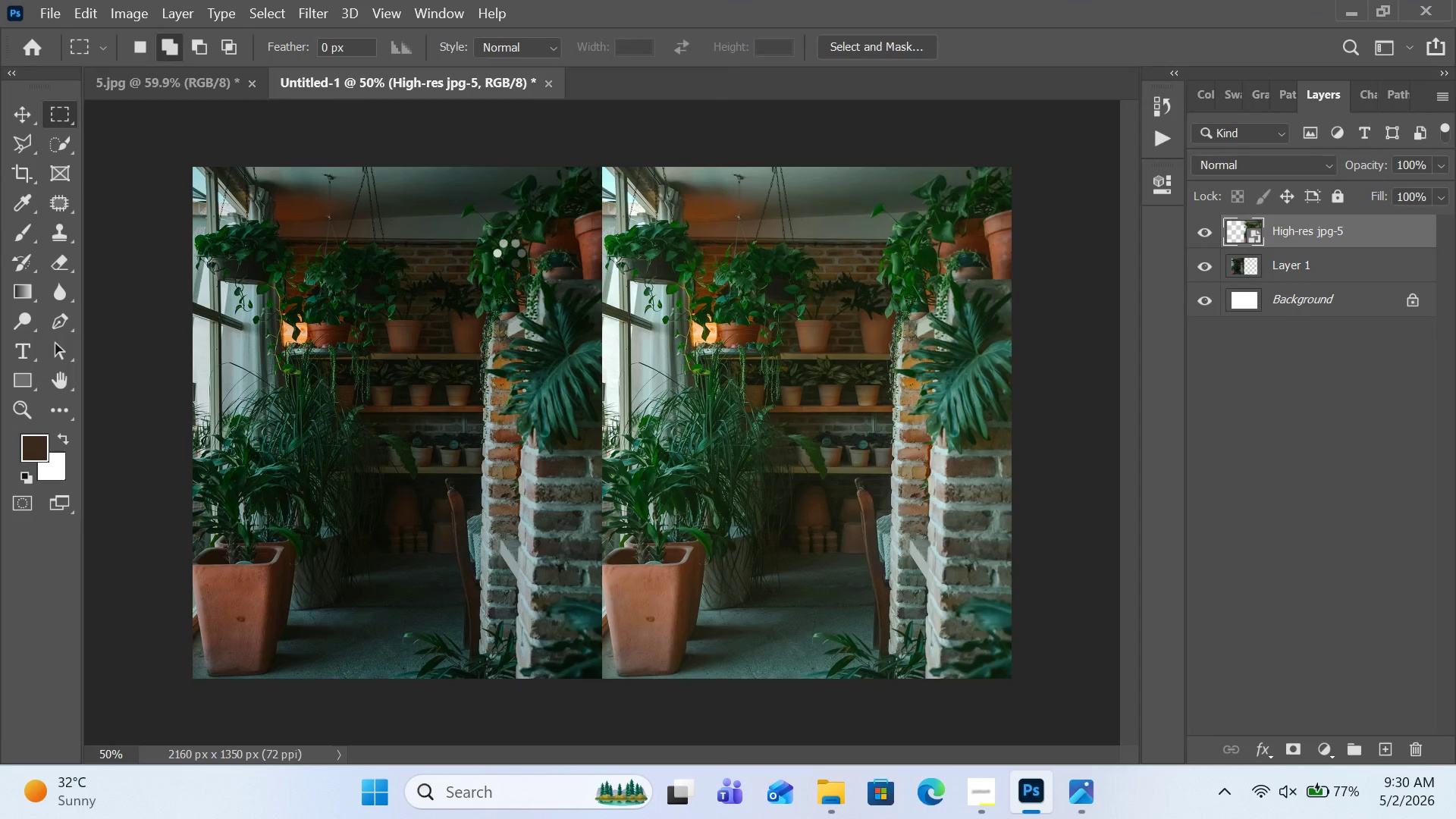 
left_click([30, 171])
 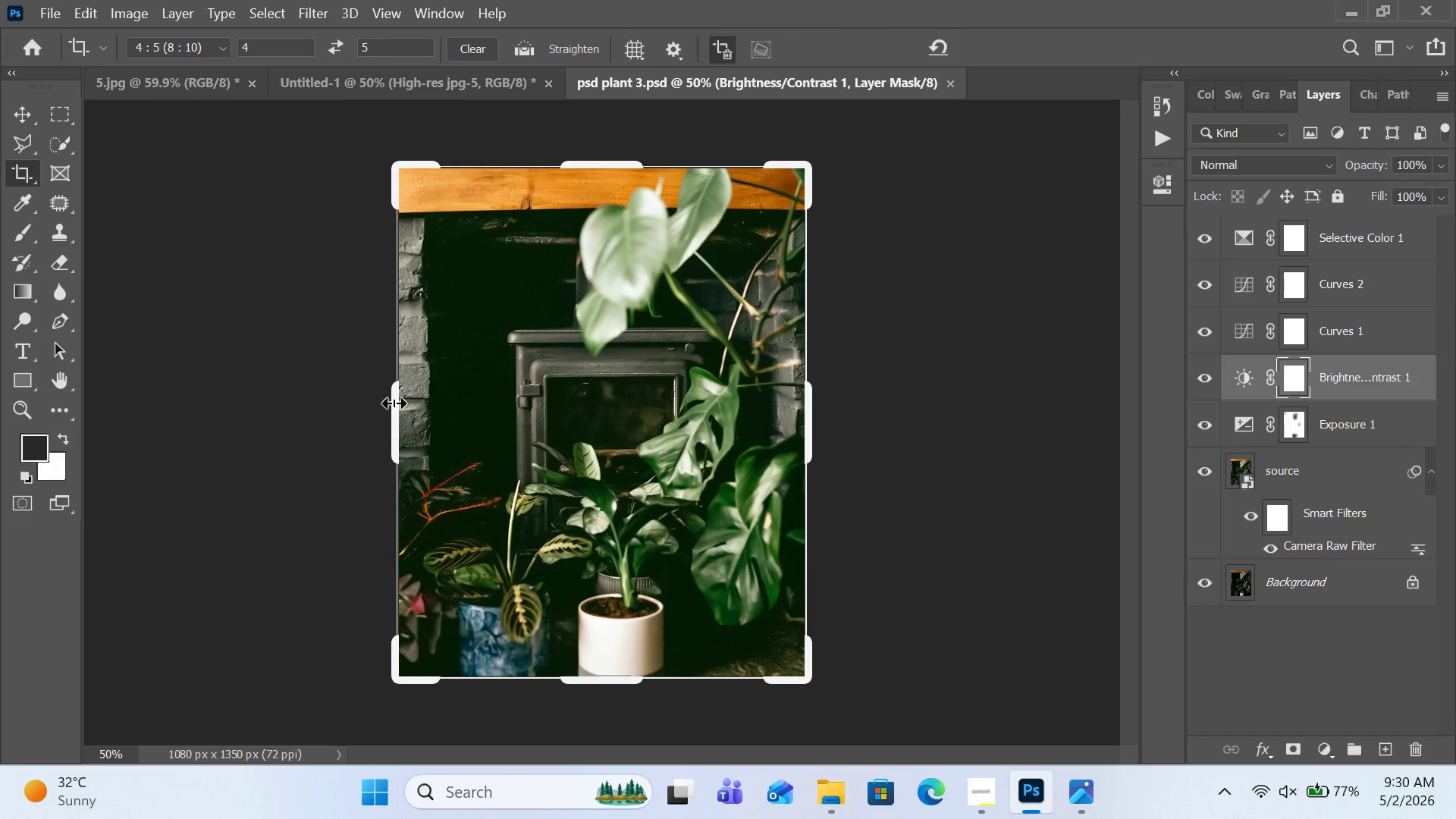 
left_click_drag(start_coordinate=[394, 403], to_coordinate=[371, 407])
 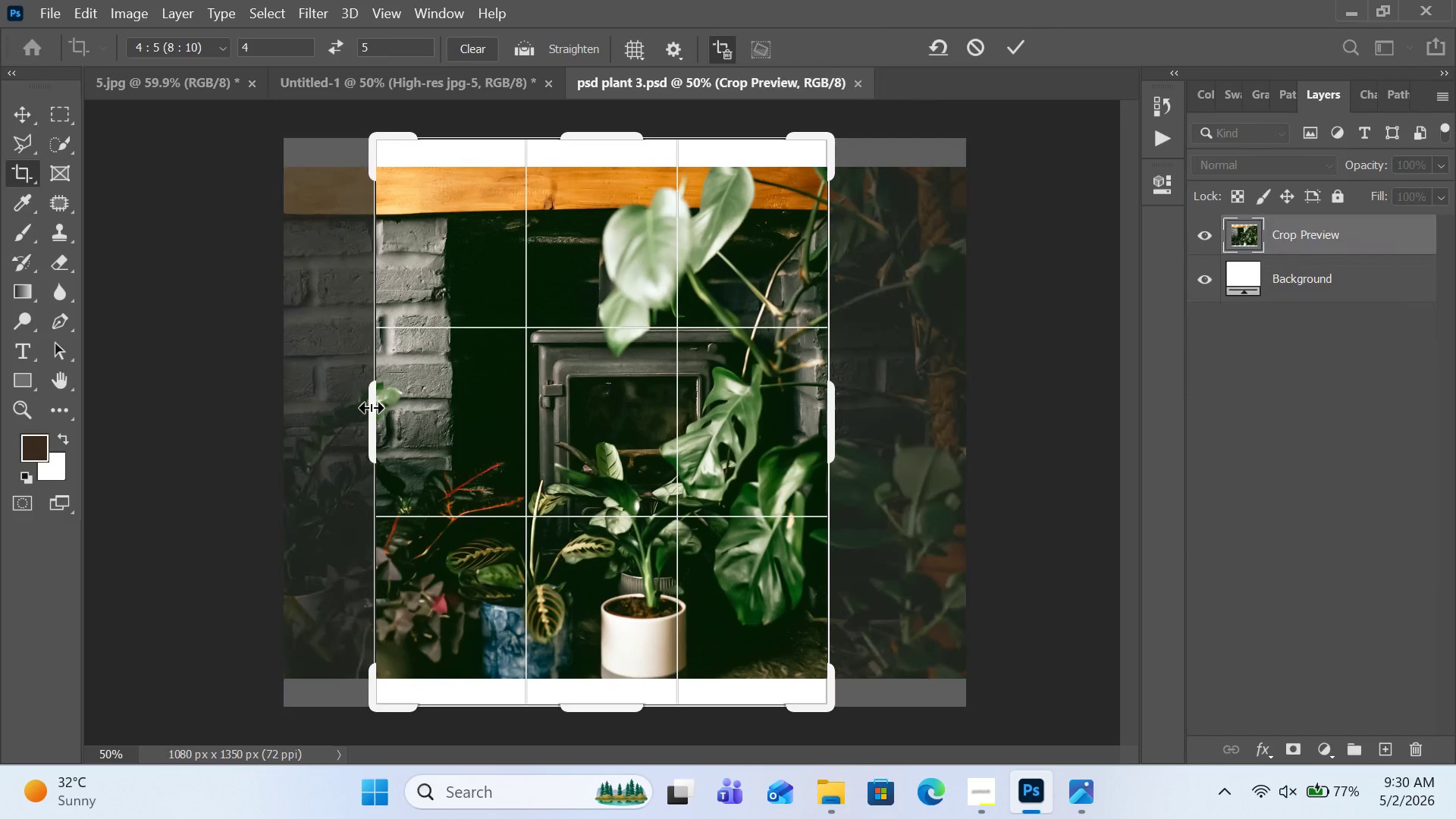 
key(Control+Z)
 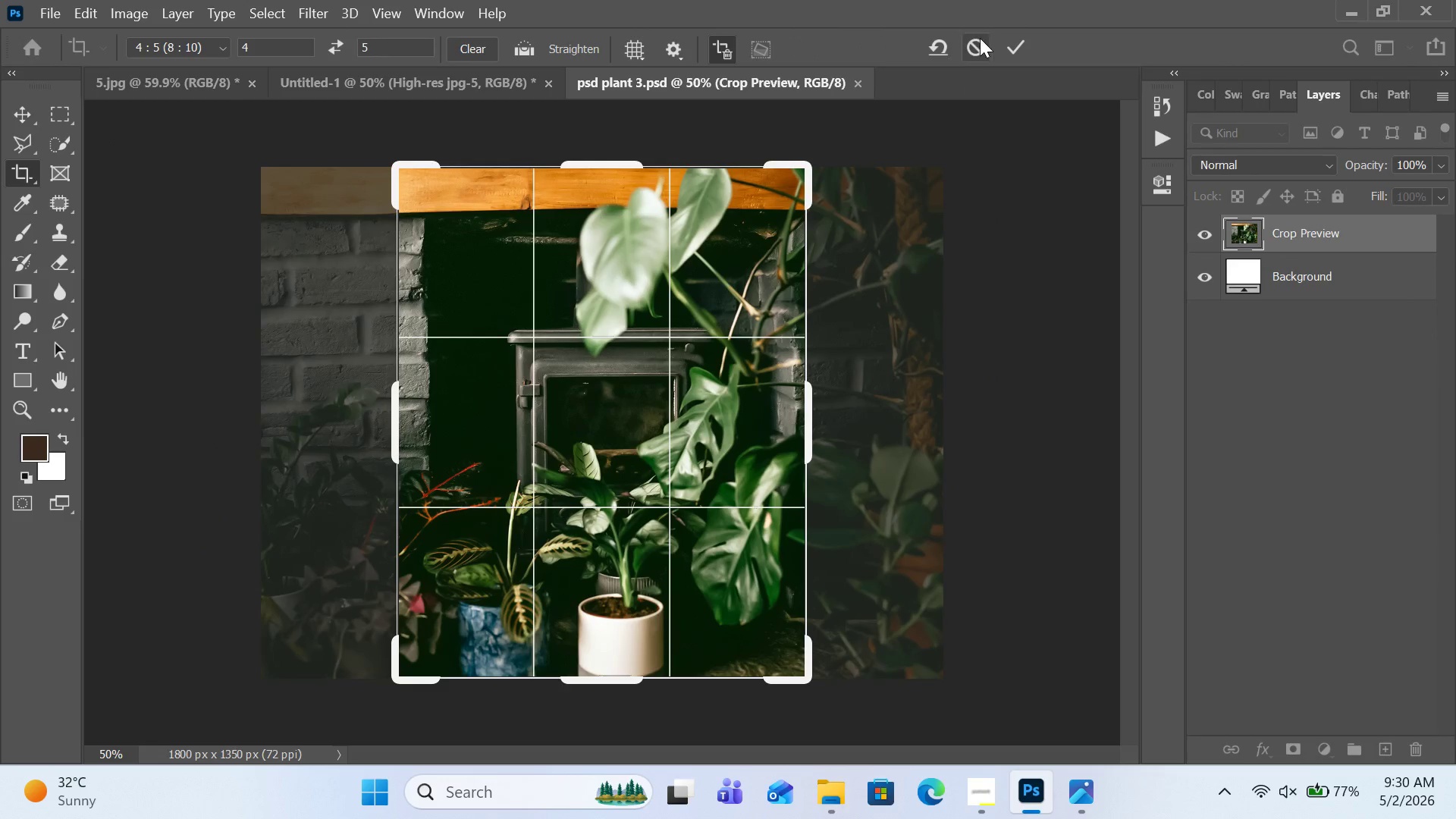 
left_click([980, 38])
 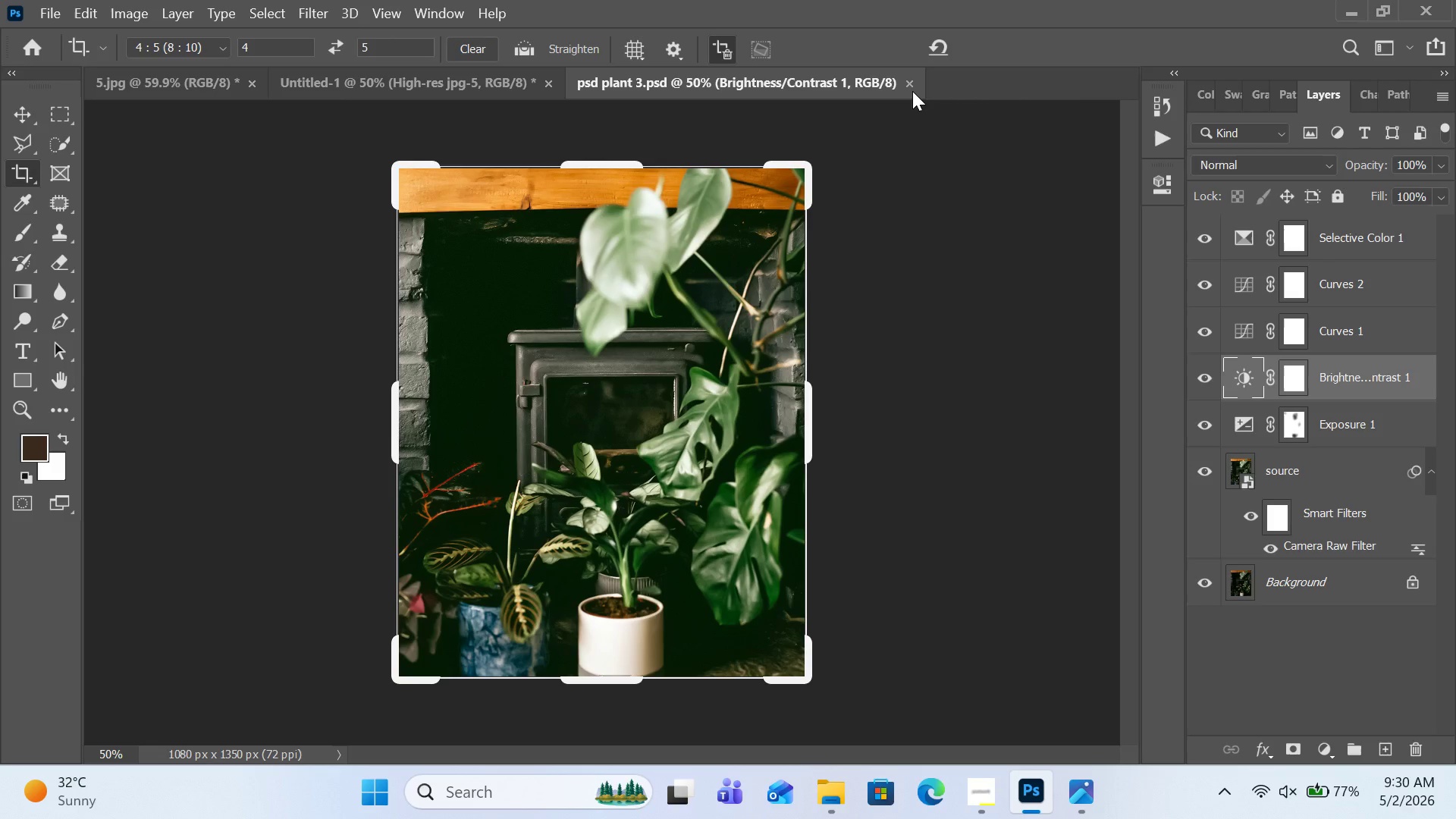 
left_click([912, 82])
 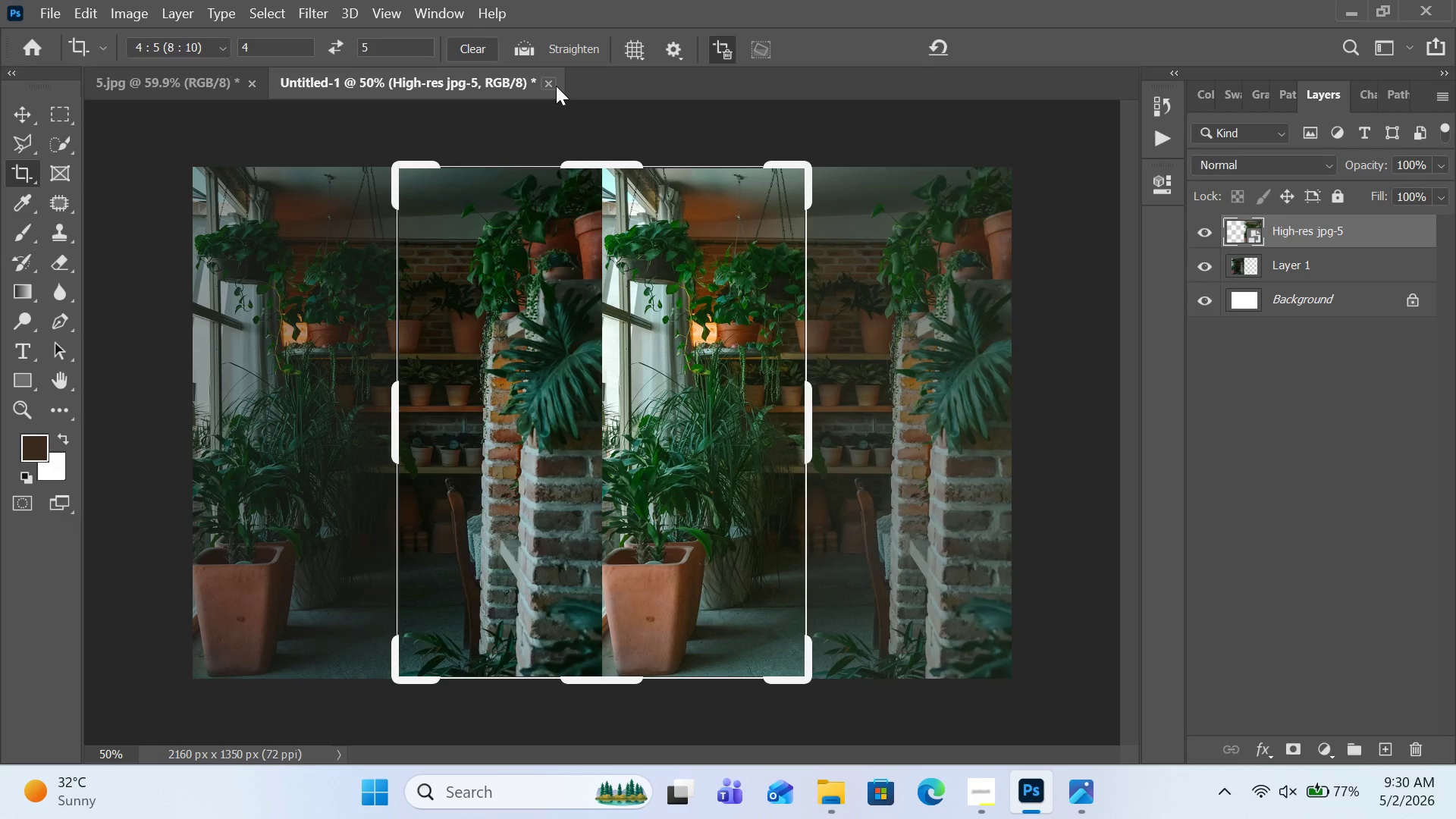 
left_click([554, 81])
 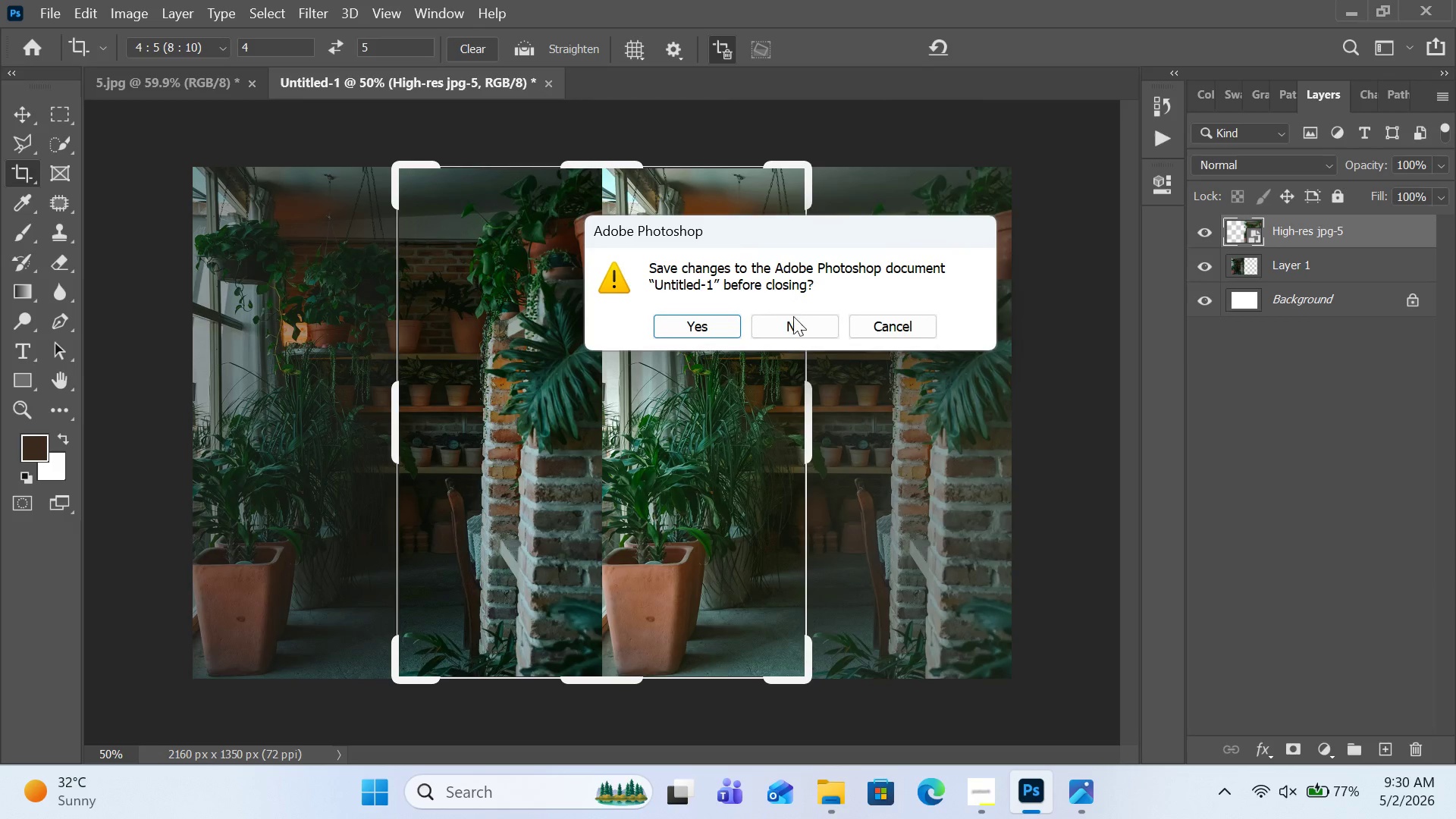 
left_click([796, 318])
 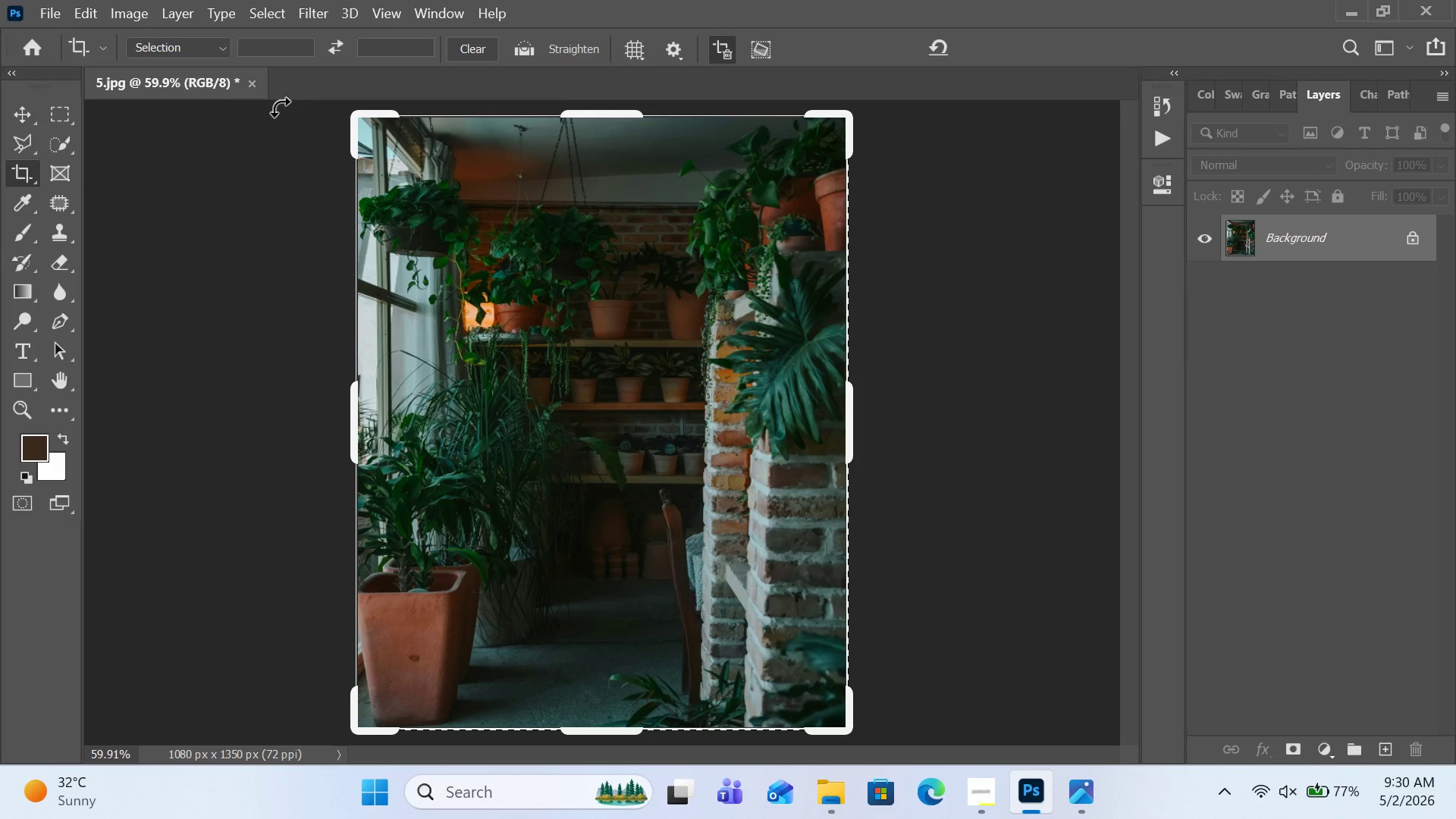 
left_click([249, 86])
 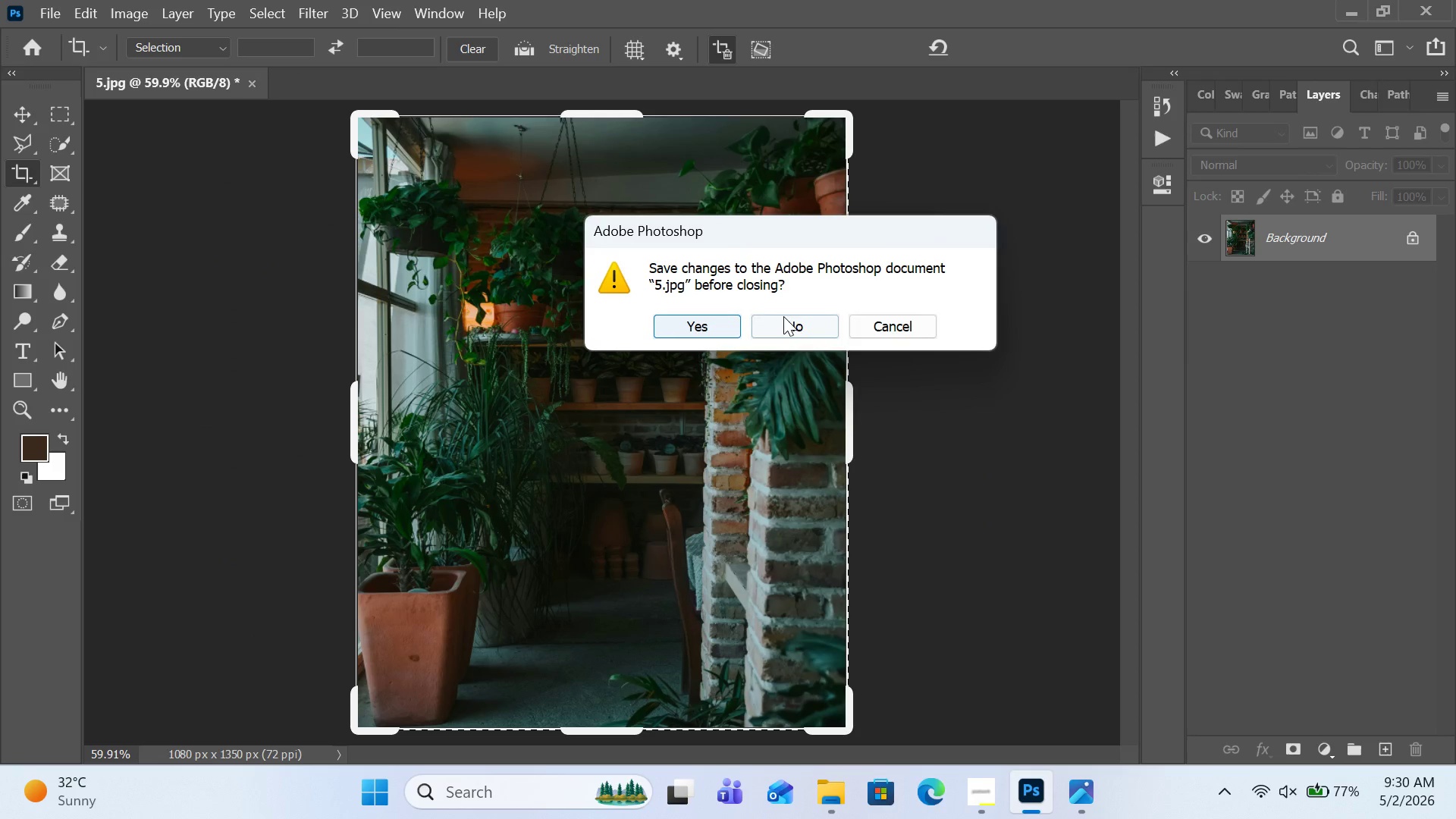 
left_click([783, 316])
 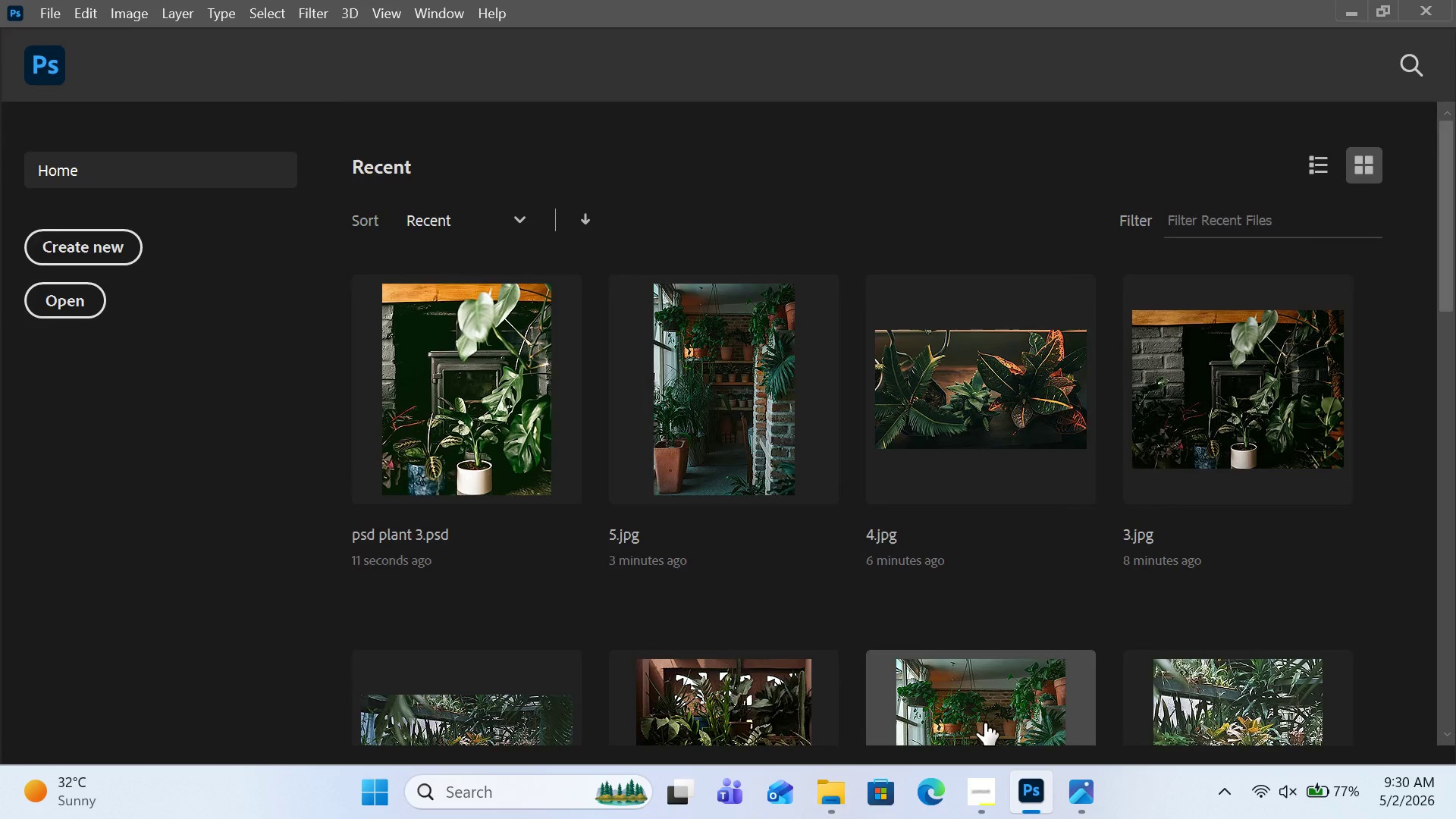 
left_click([989, 801])